 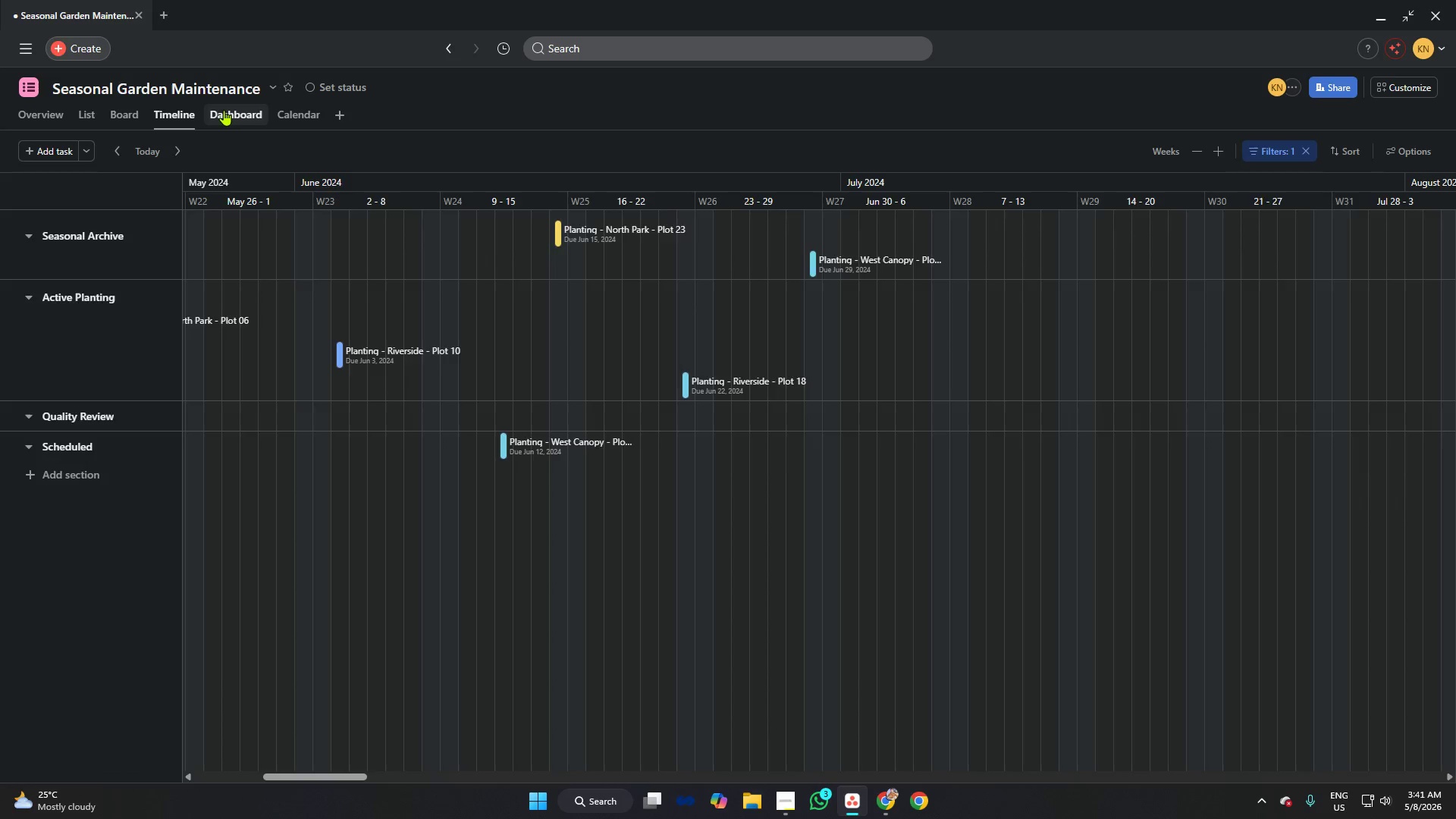 
left_click([188, 115])
 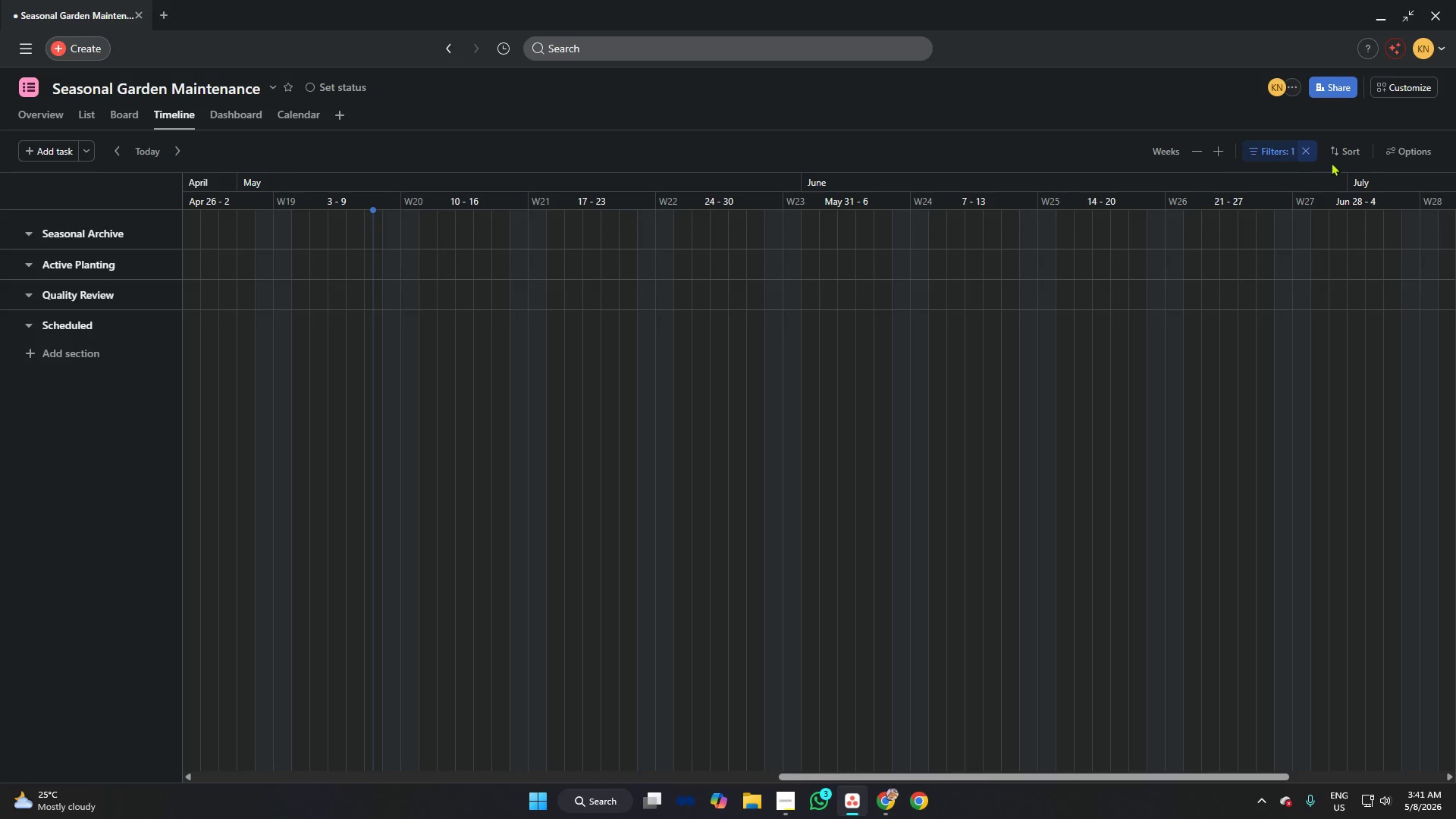 
left_click([1398, 155])
 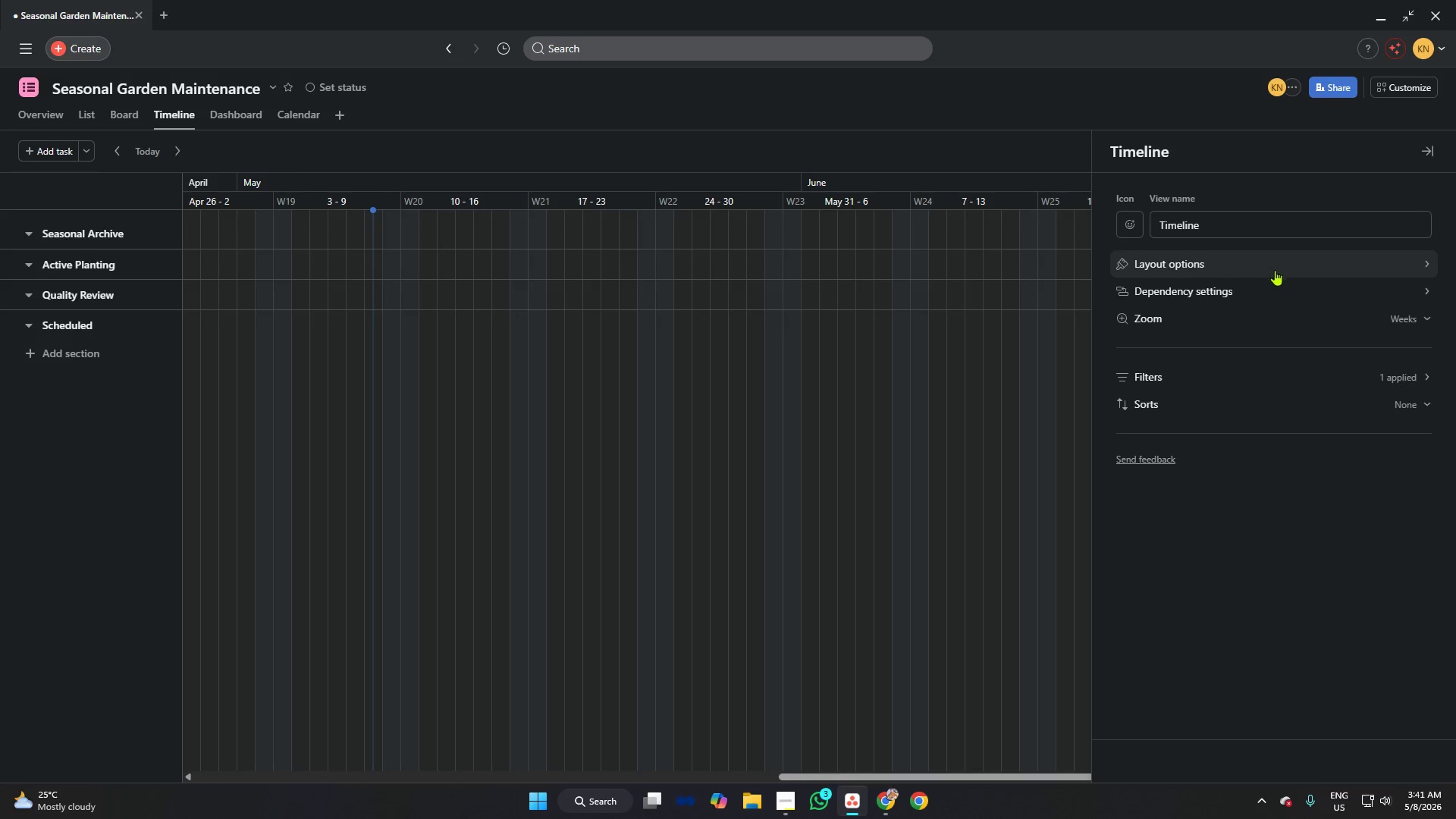 
left_click([1258, 284])
 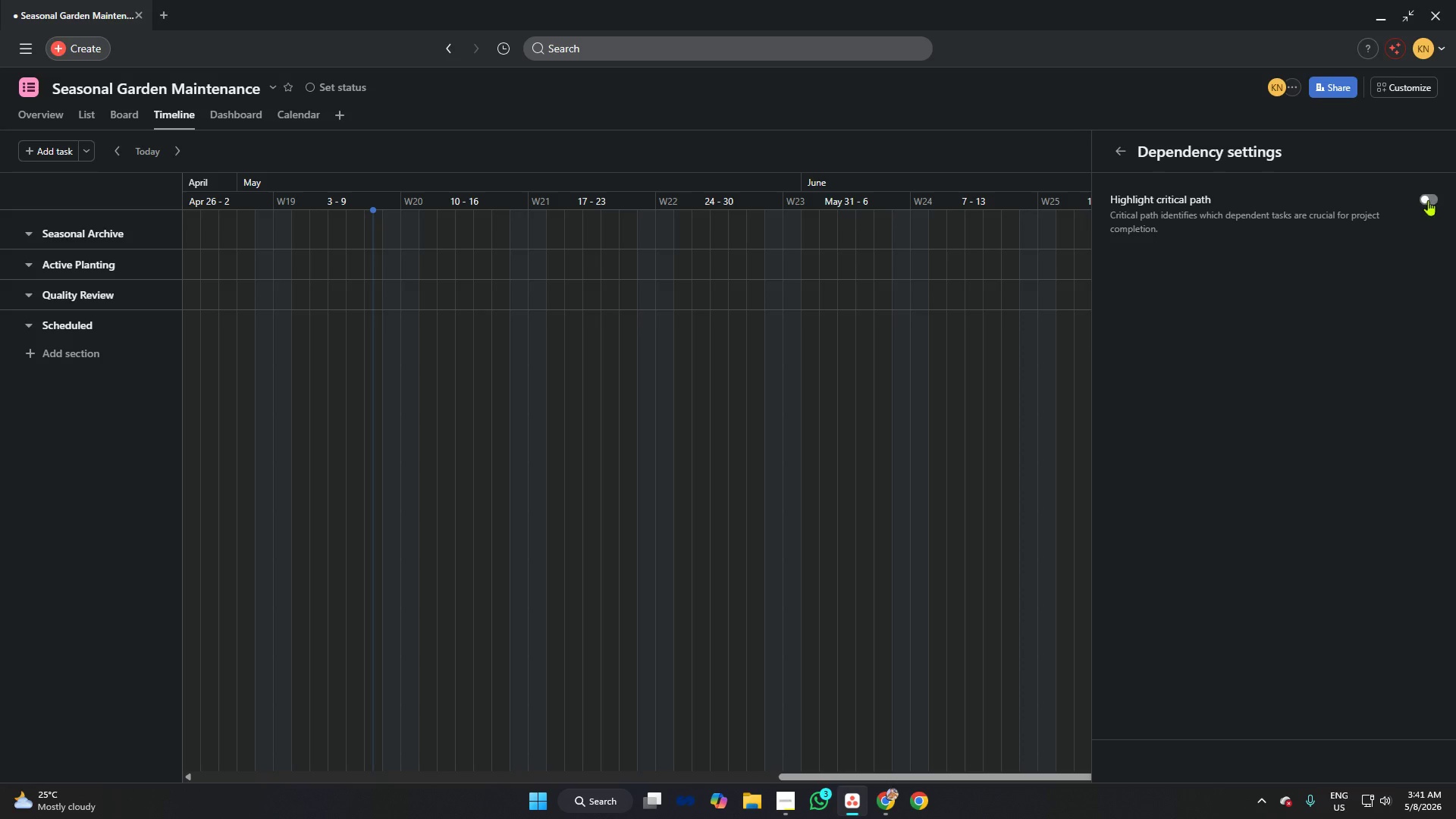 
left_click([1433, 200])
 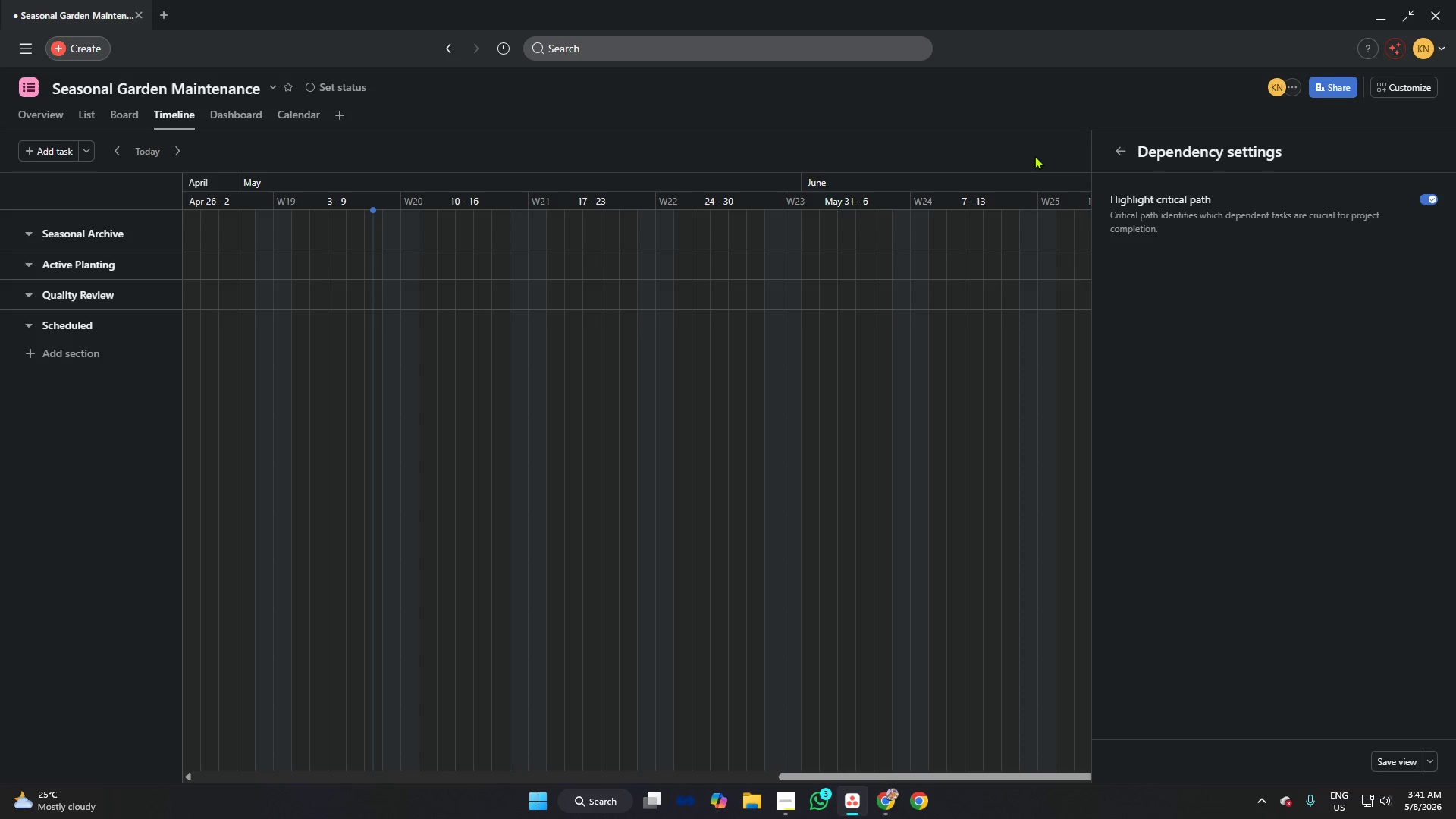 
left_click([1032, 152])
 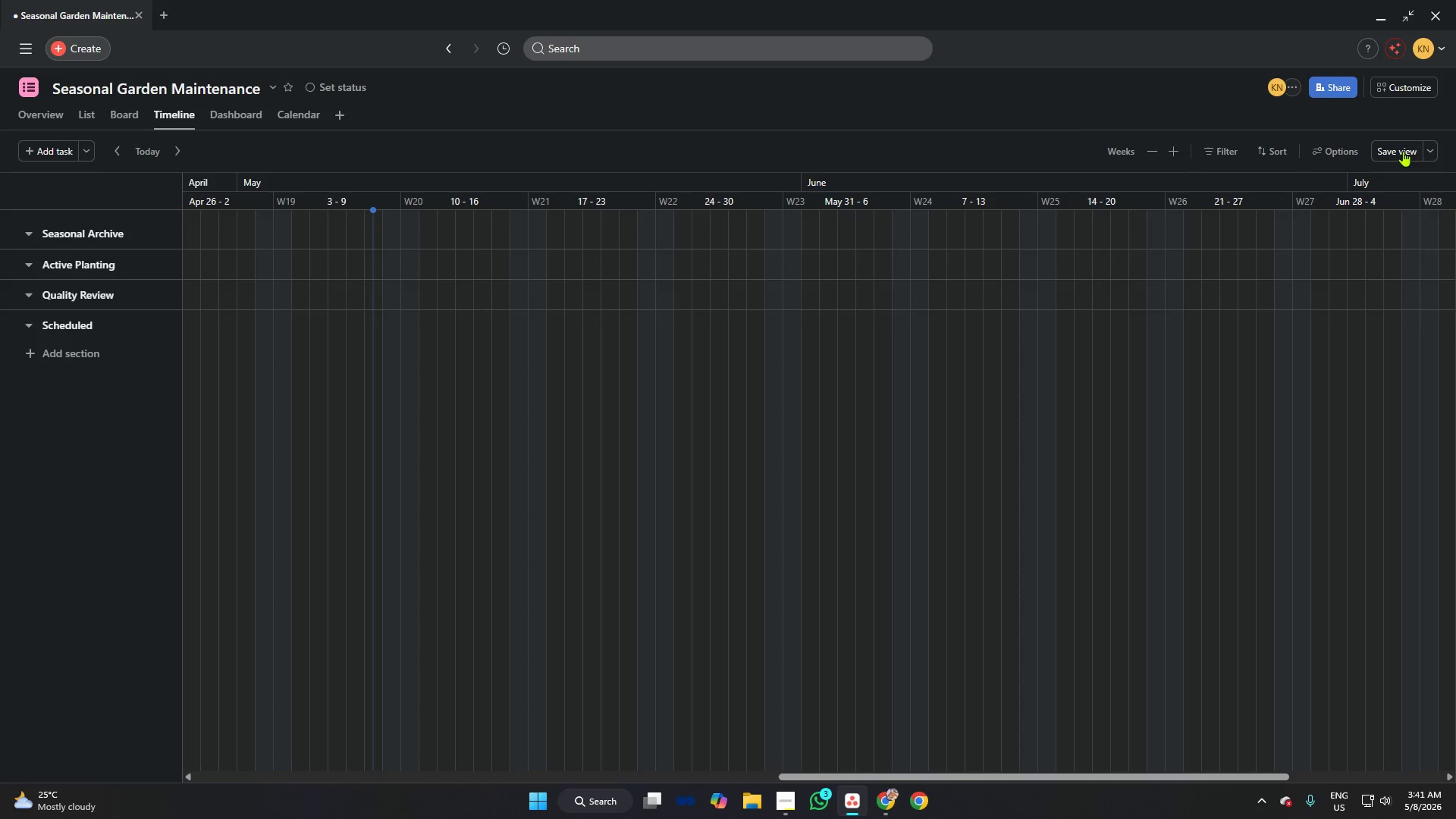 
left_click([1316, 149])
 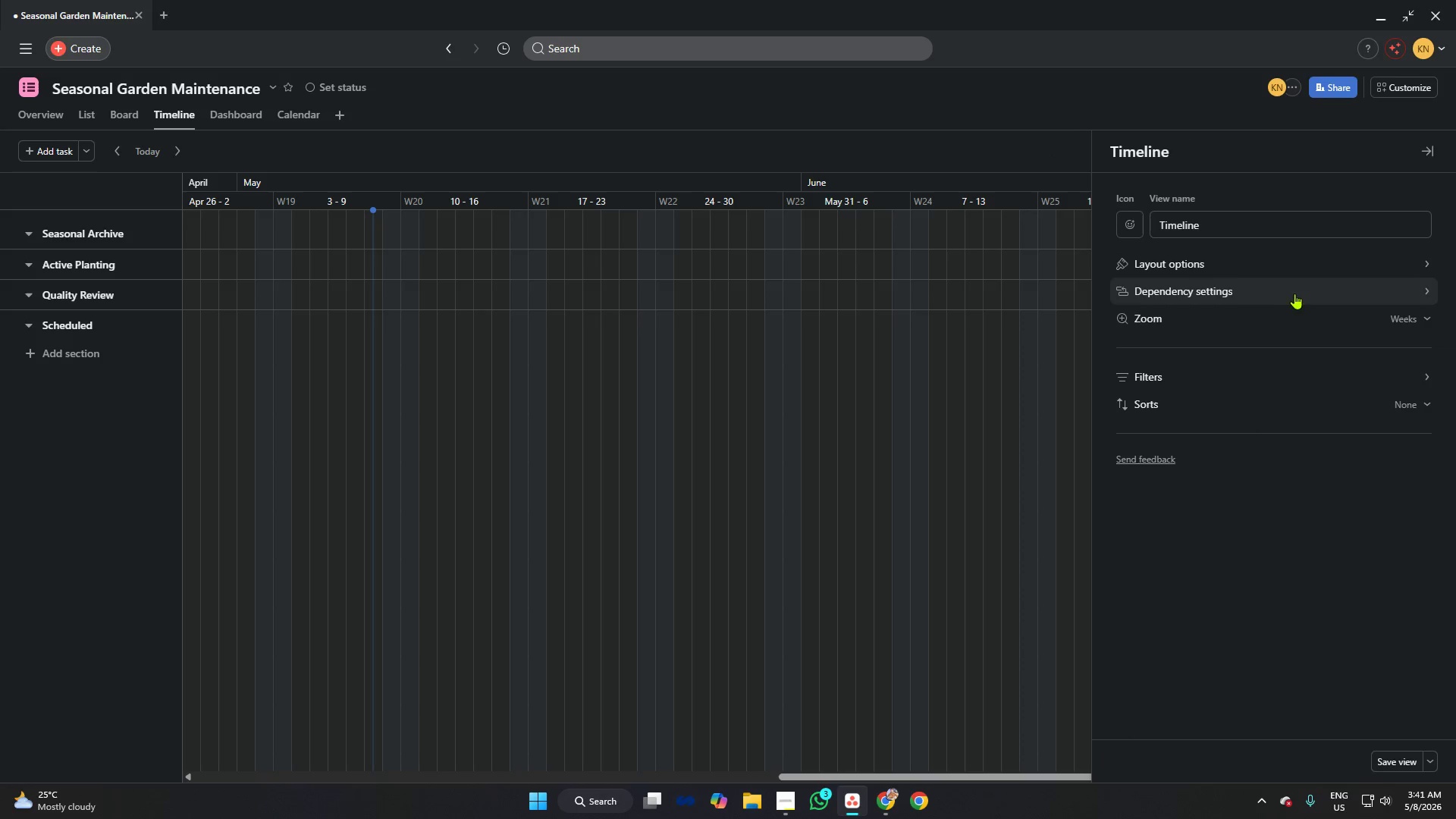 
left_click([1276, 300])
 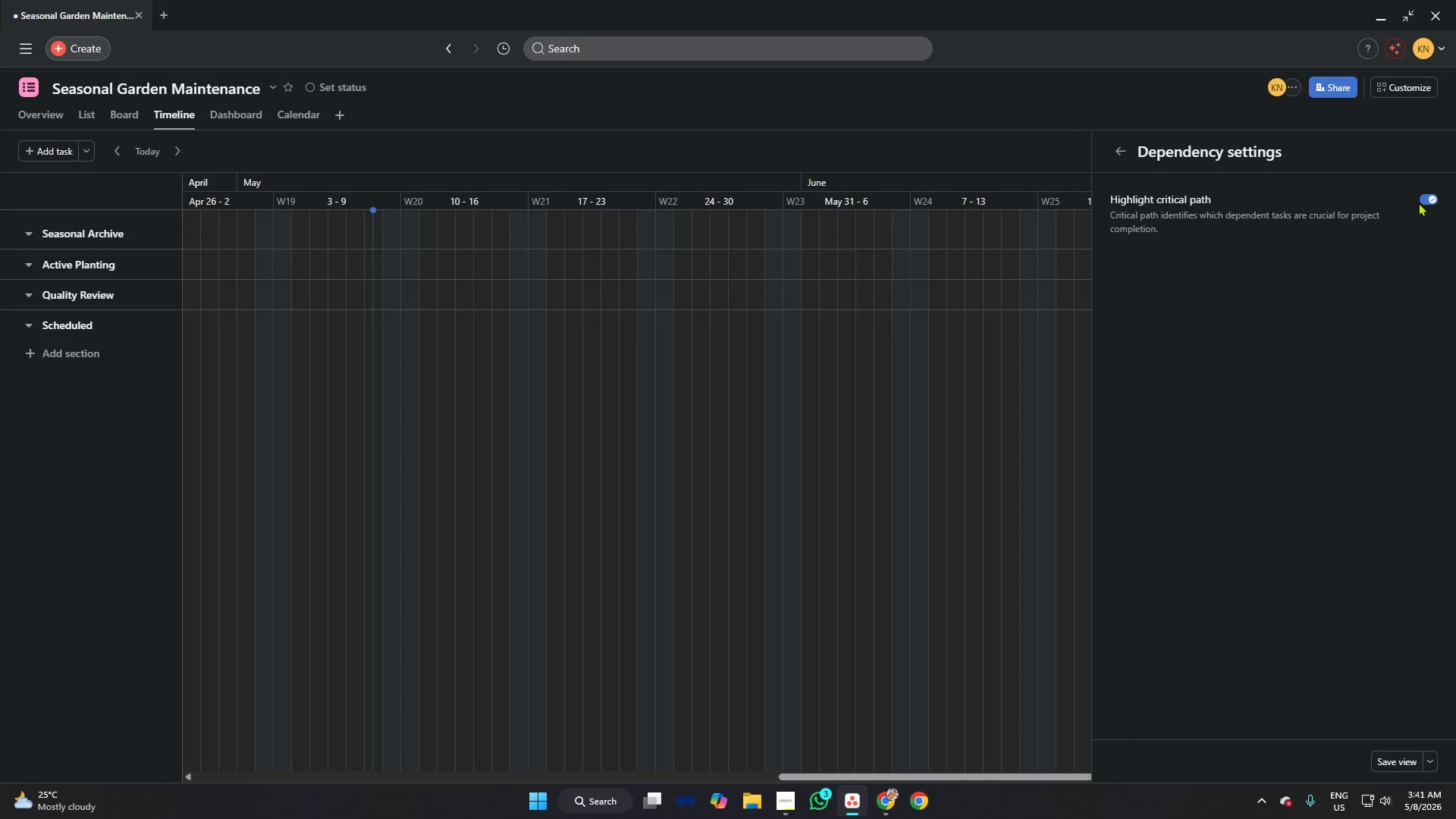 
left_click([1432, 199])
 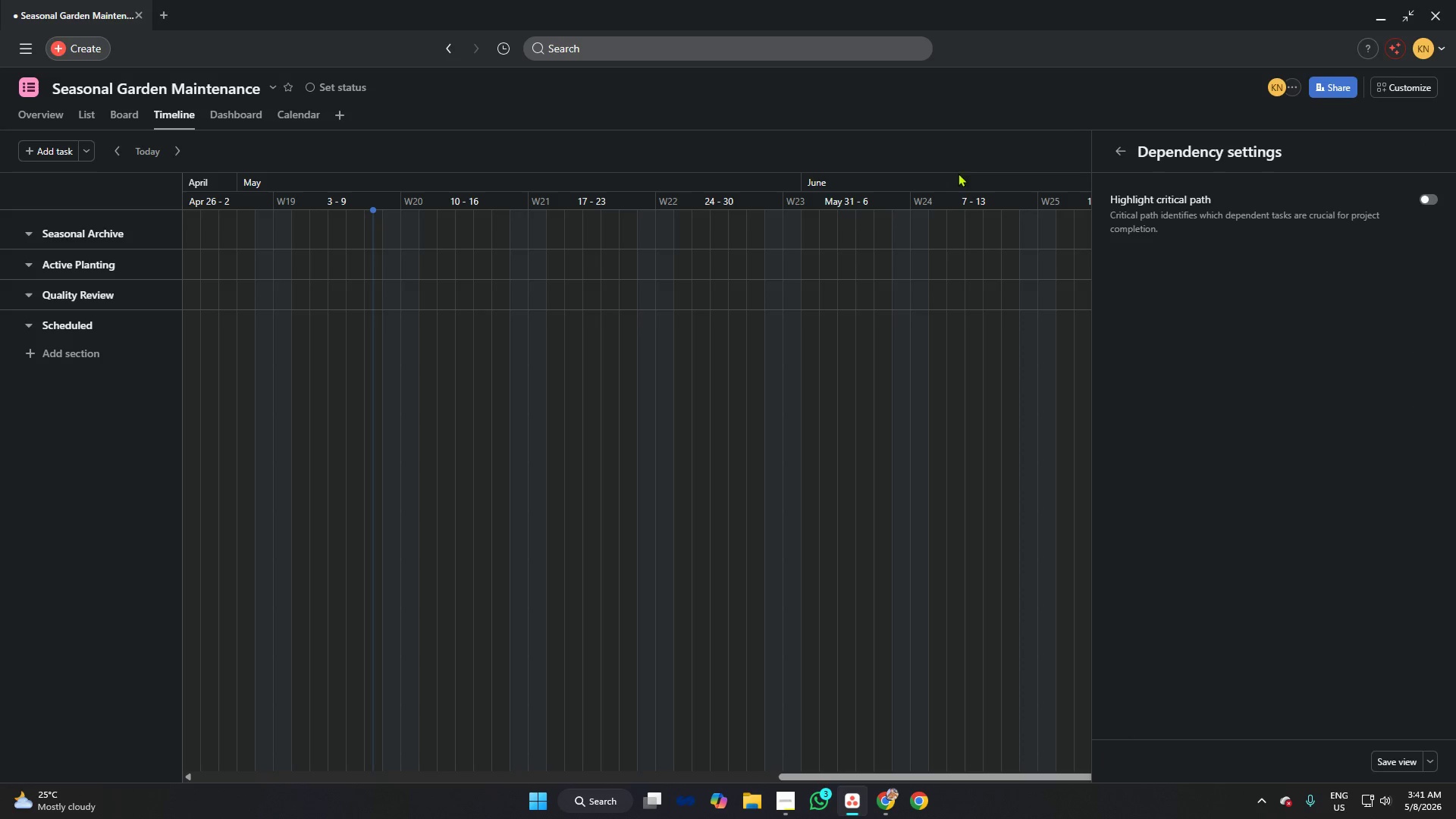 
left_click_drag(start_coordinate=[943, 151], to_coordinate=[937, 151])
 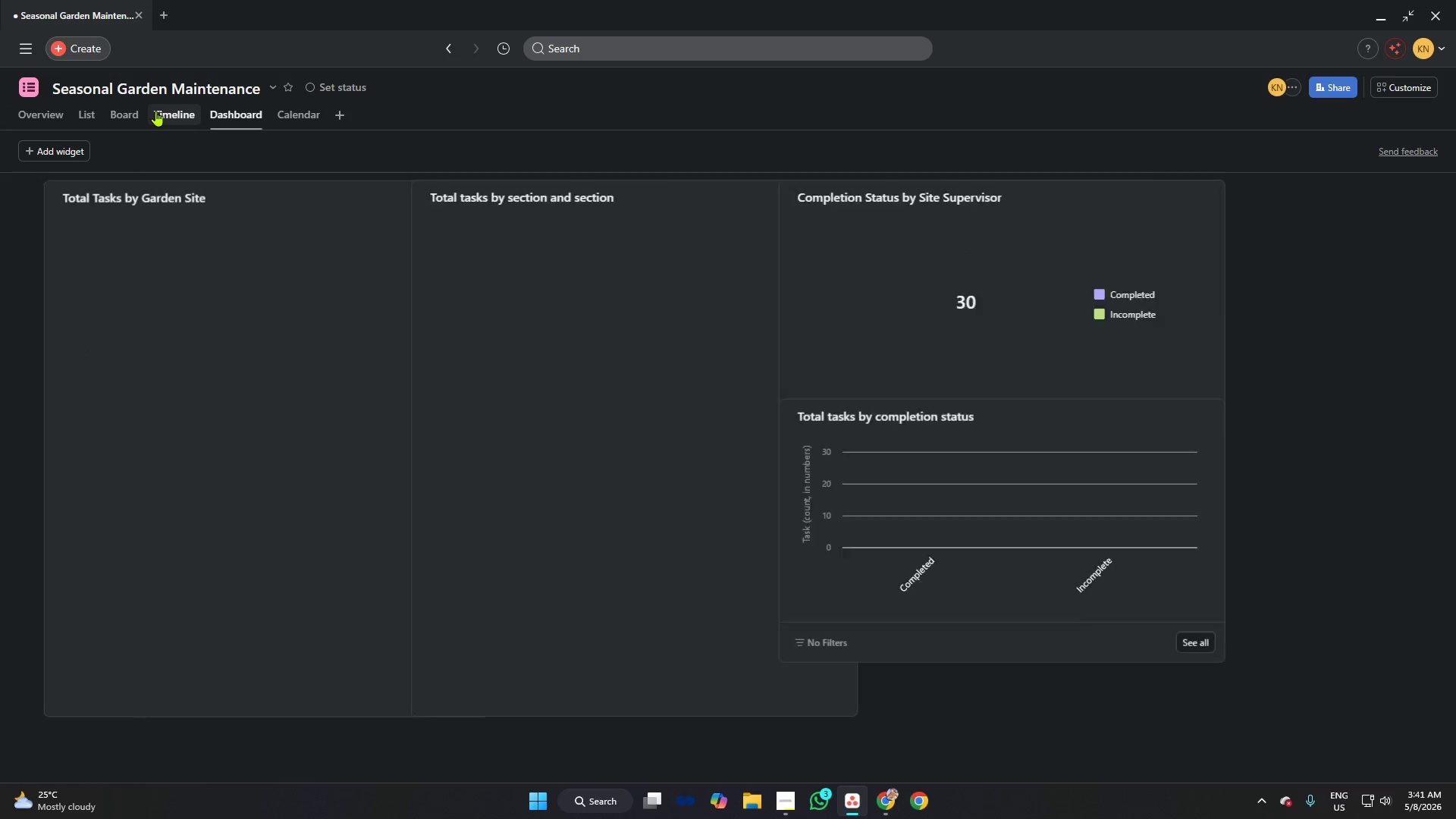 
left_click([131, 108])
 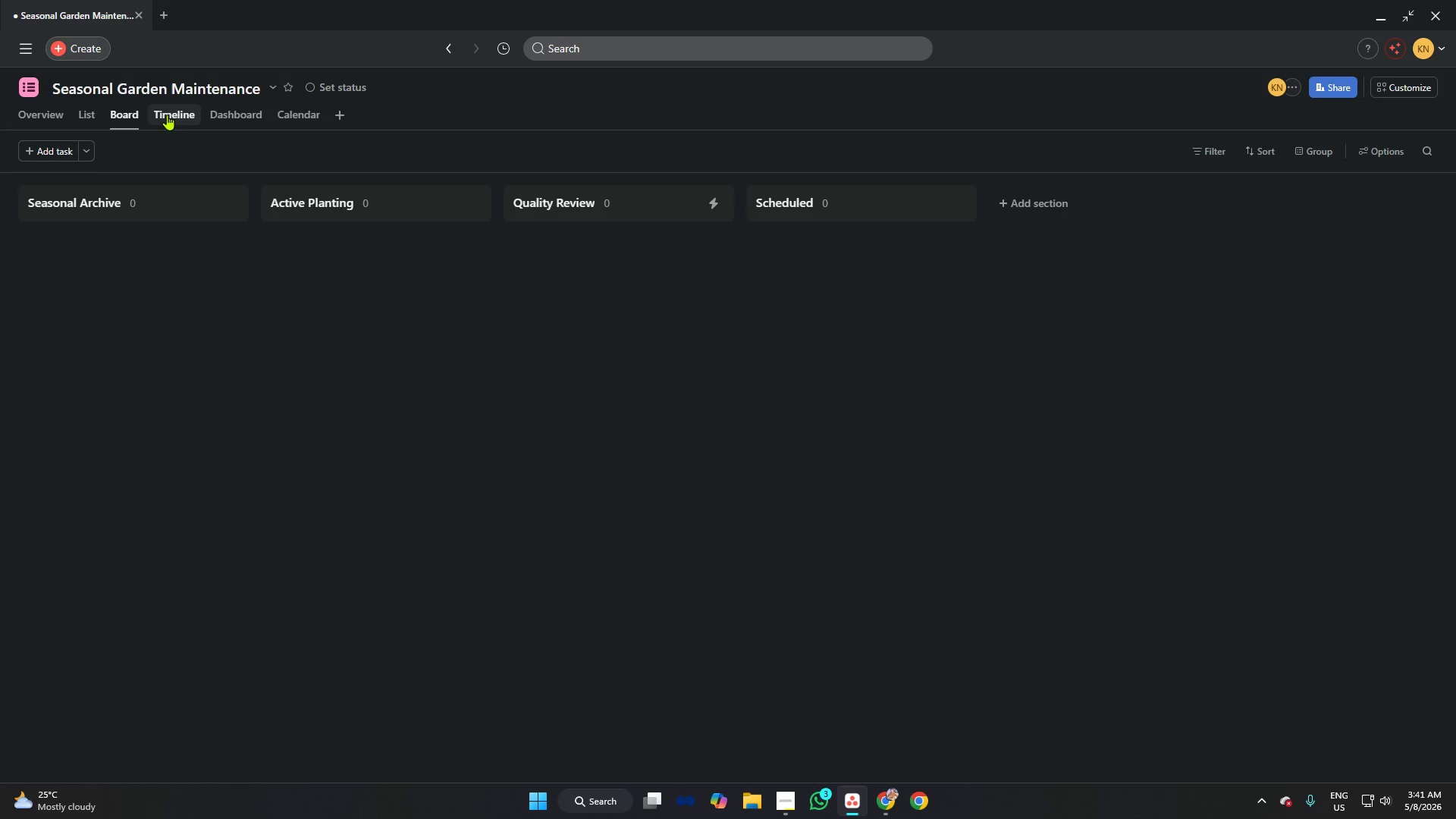 
left_click([174, 115])
 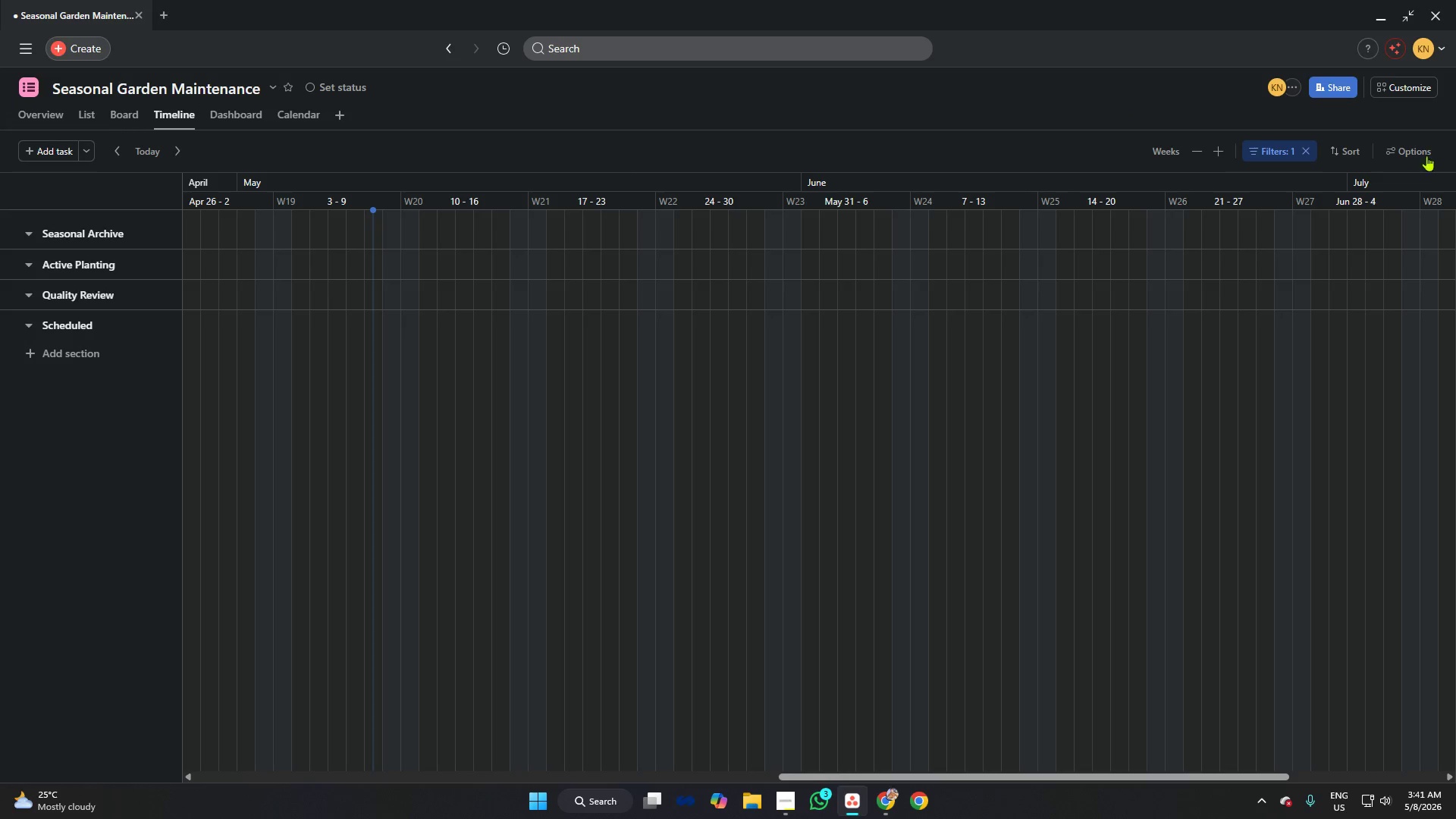 
left_click([1305, 148])
 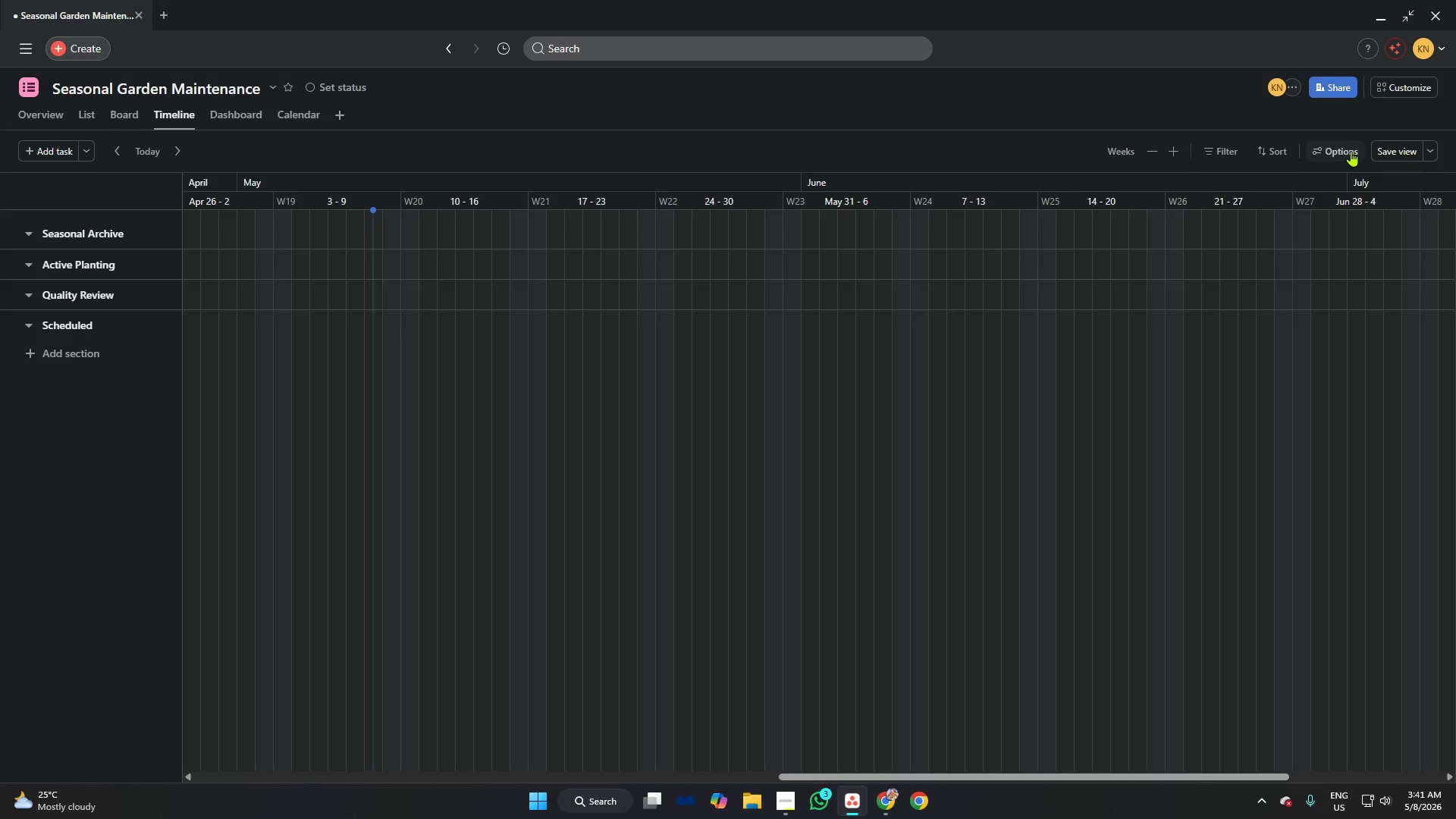 
left_click([1348, 150])
 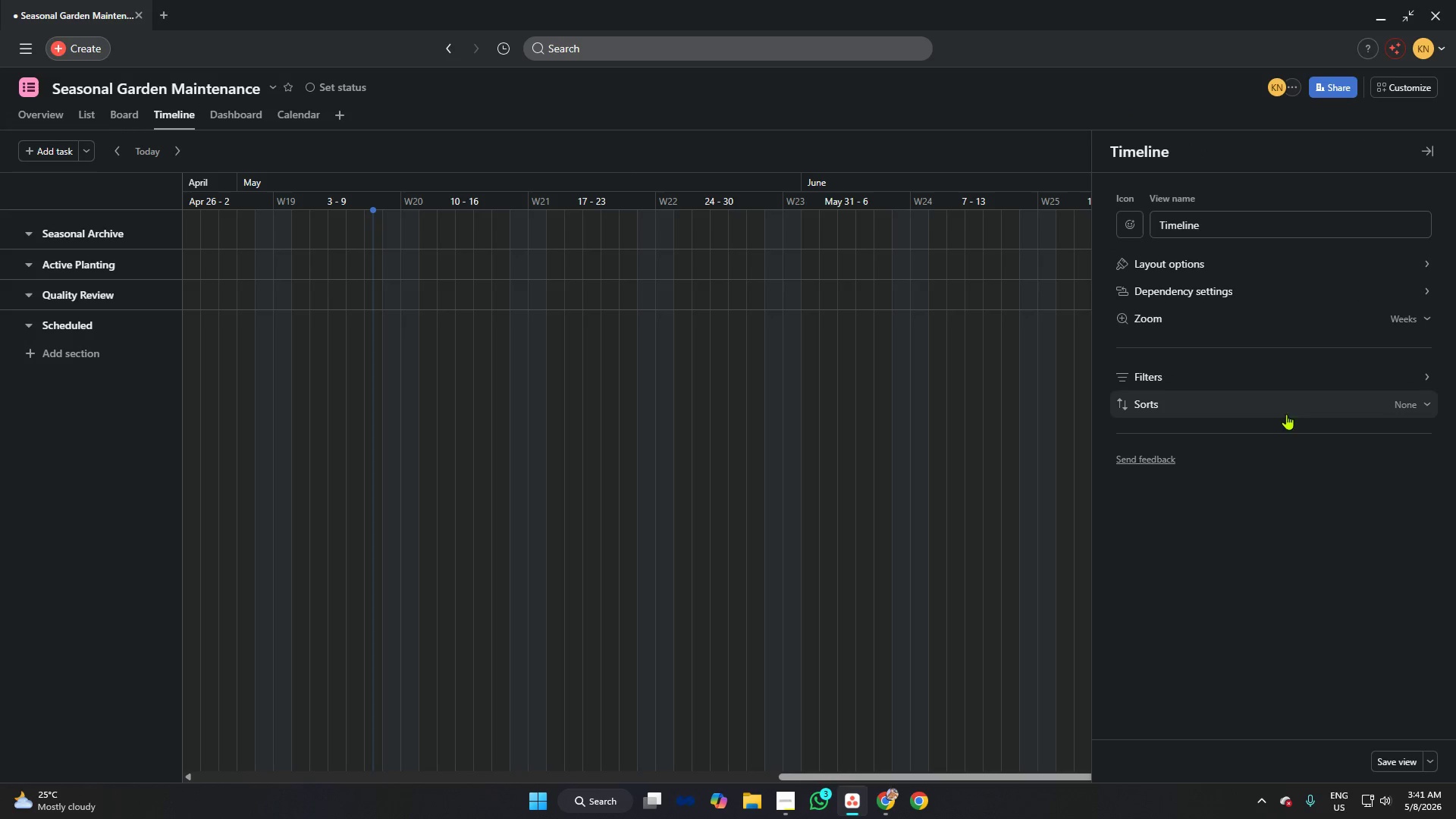 
left_click([1197, 295])
 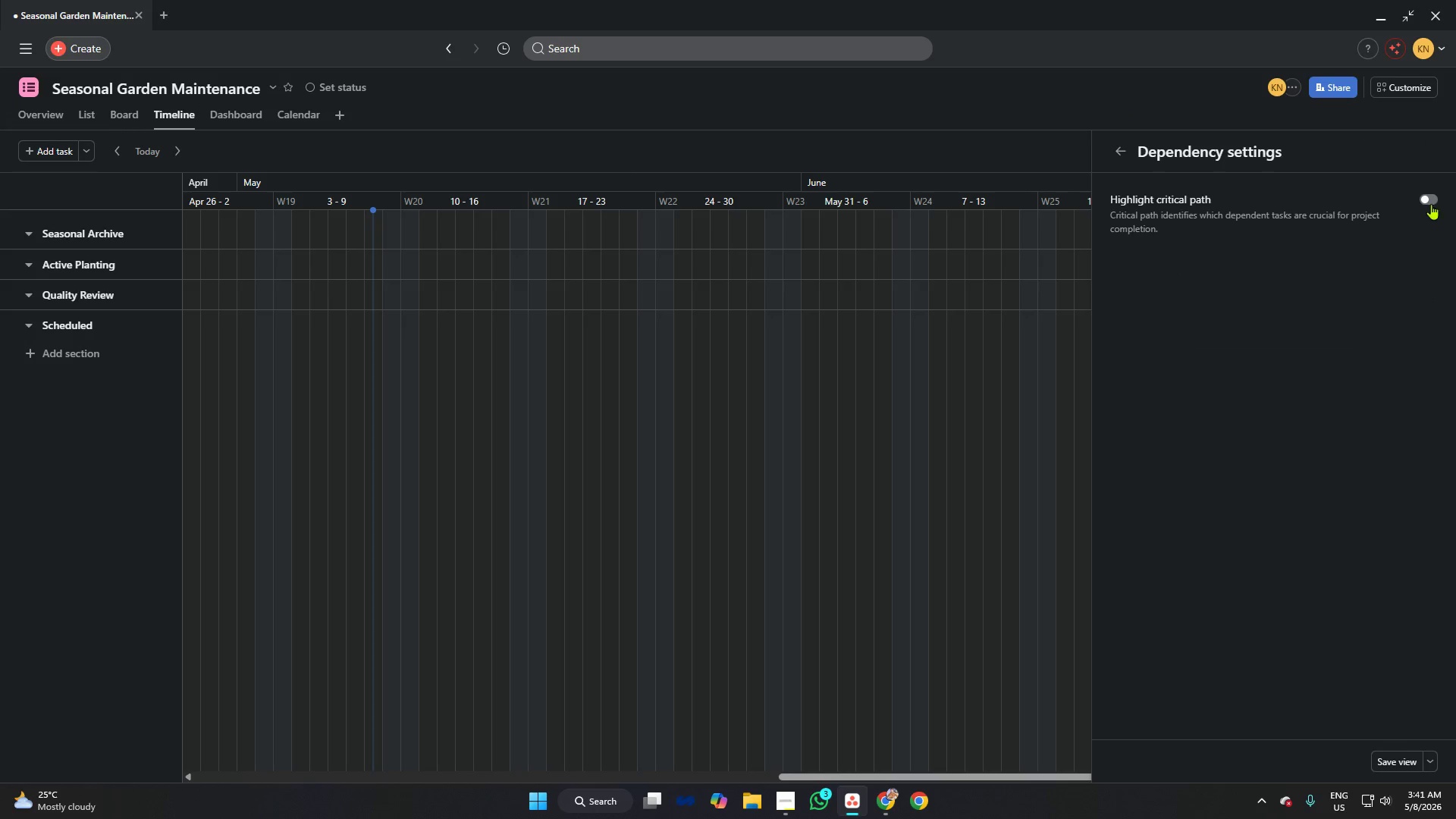 
left_click([1431, 204])
 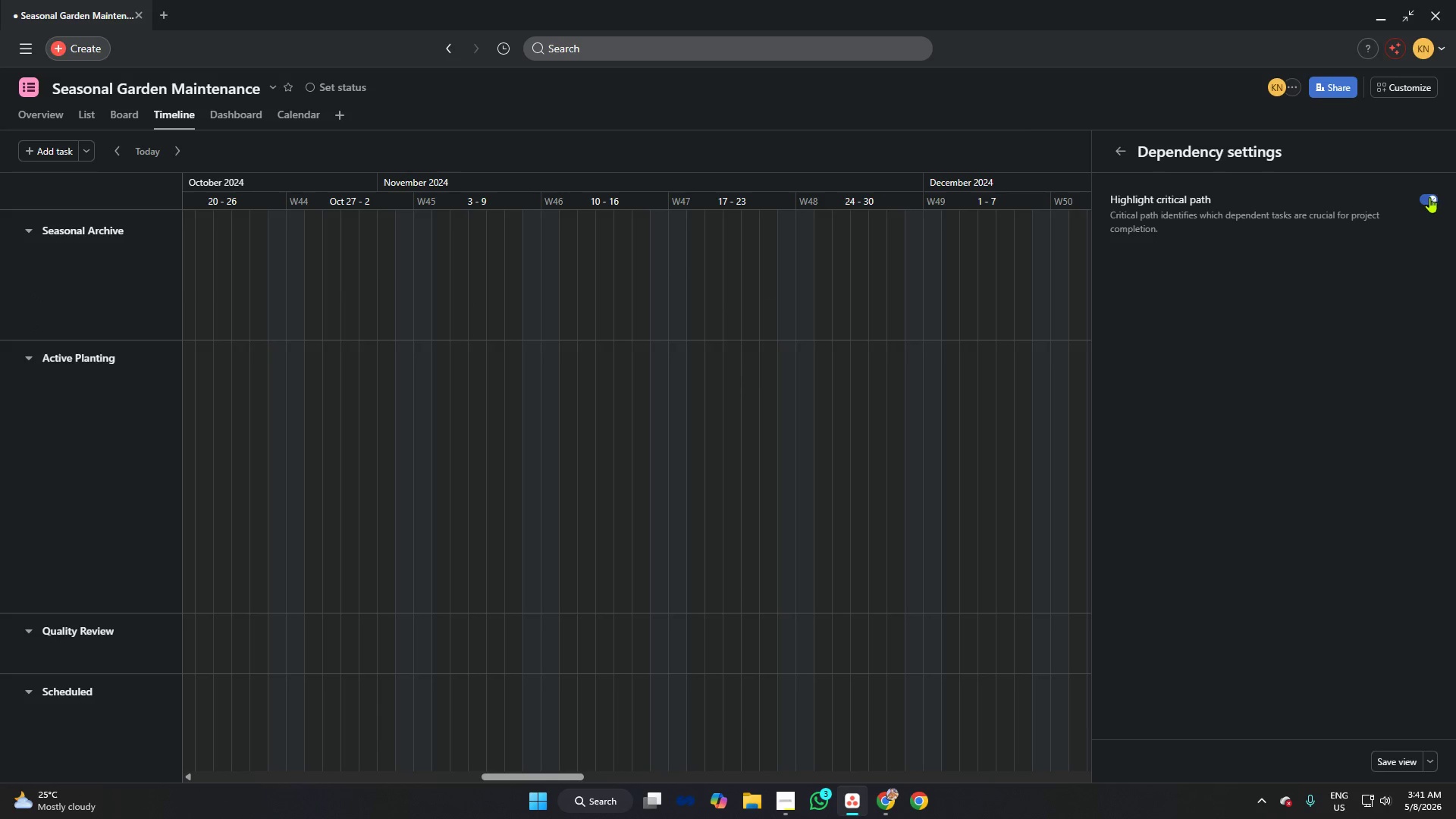 
left_click([1429, 197])
 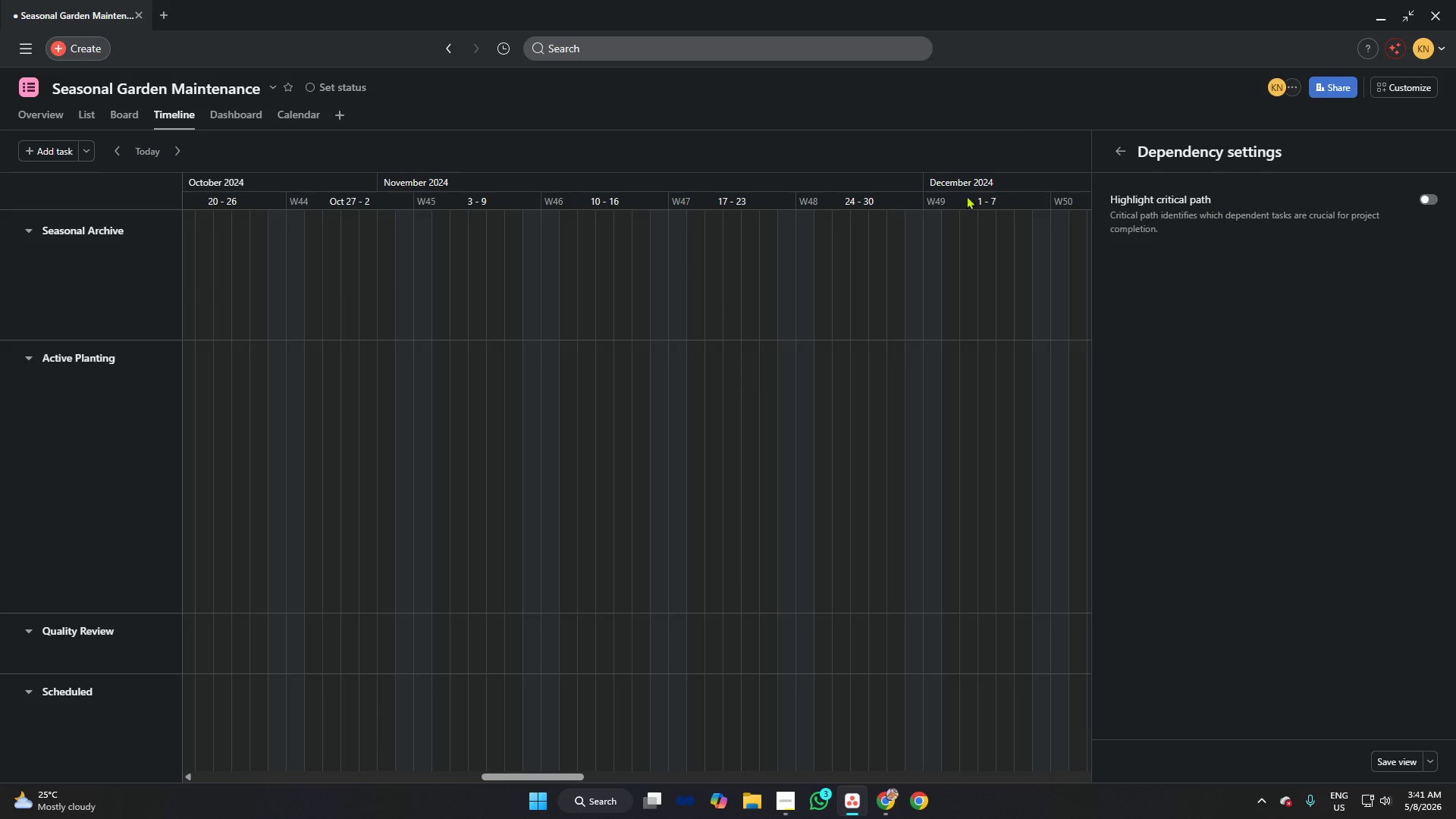 
left_click([883, 157])
 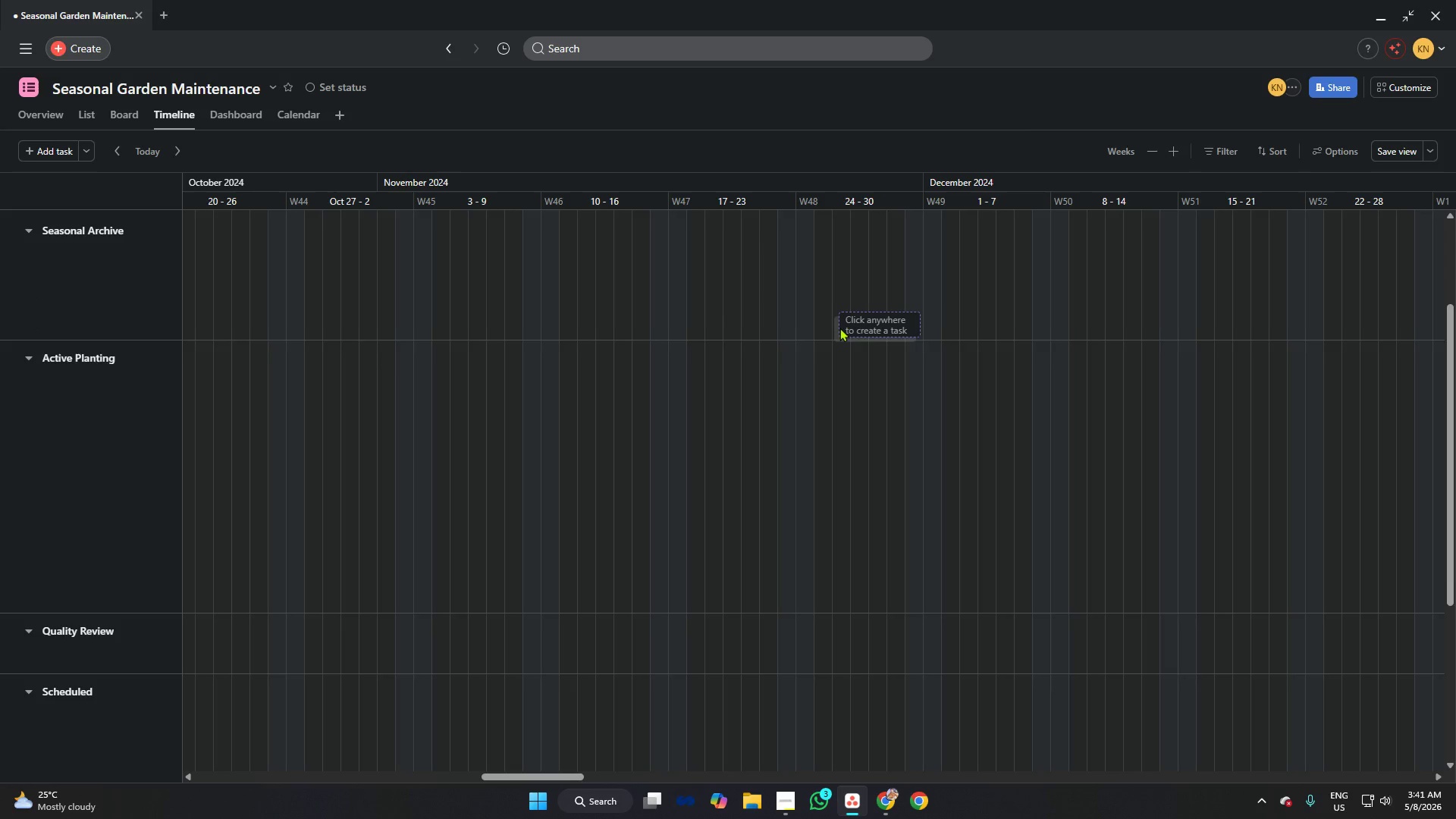 
scroll: coordinate [852, 347], scroll_direction: up, amount: 12.0
 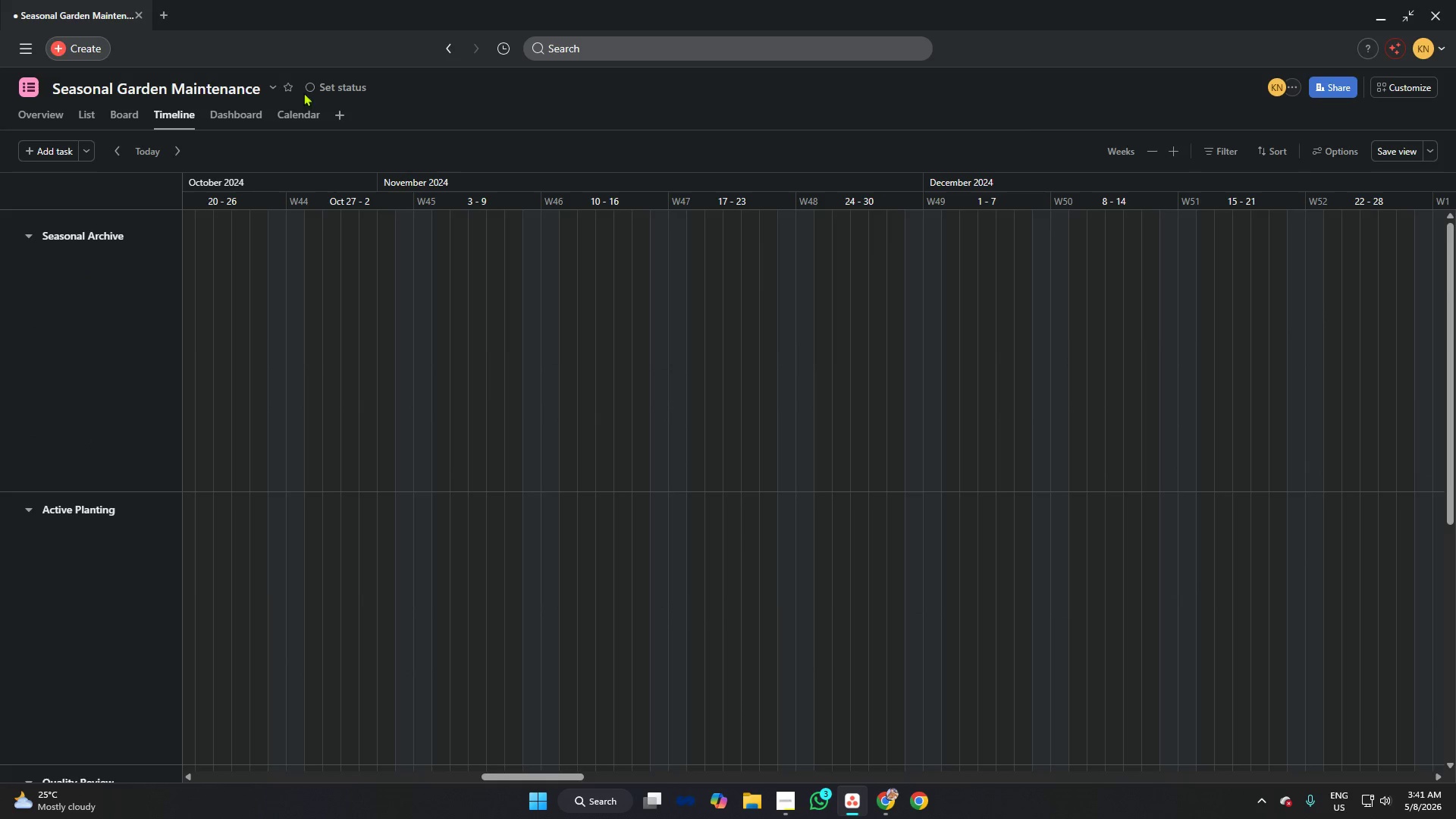 
left_click([130, 121])
 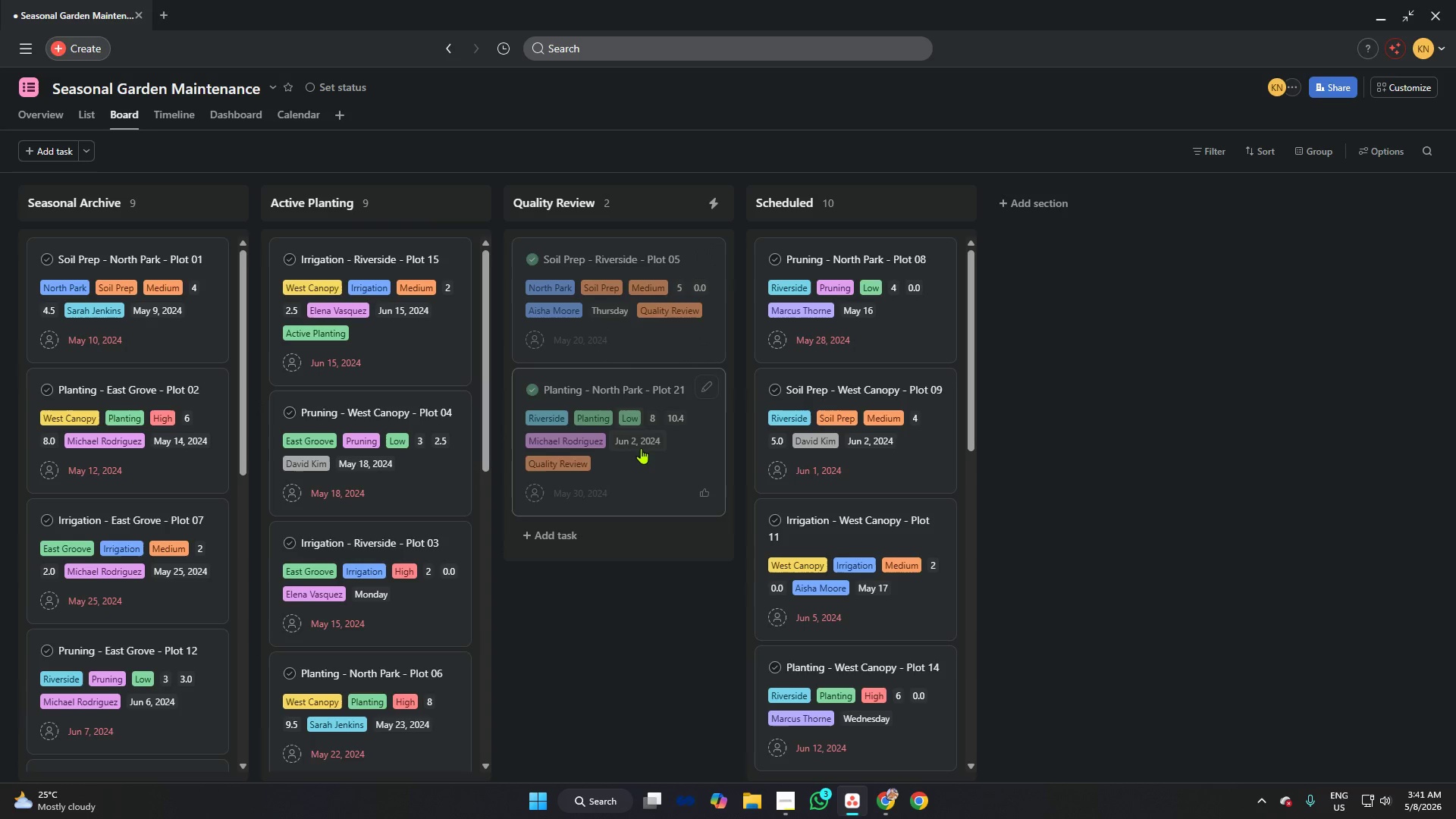 
left_click_drag(start_coordinate=[646, 387], to_coordinate=[881, 381])
 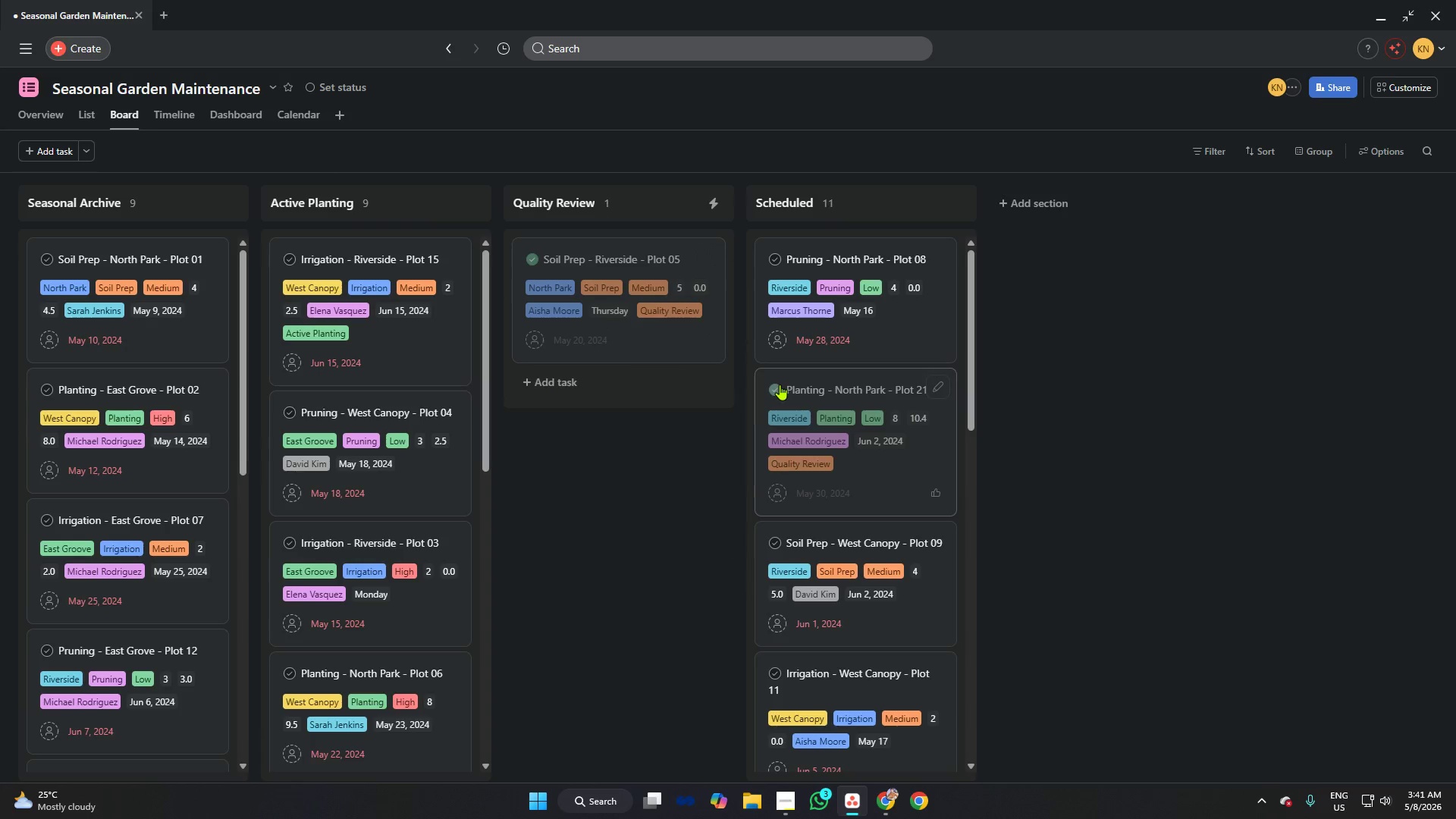 
left_click([774, 389])
 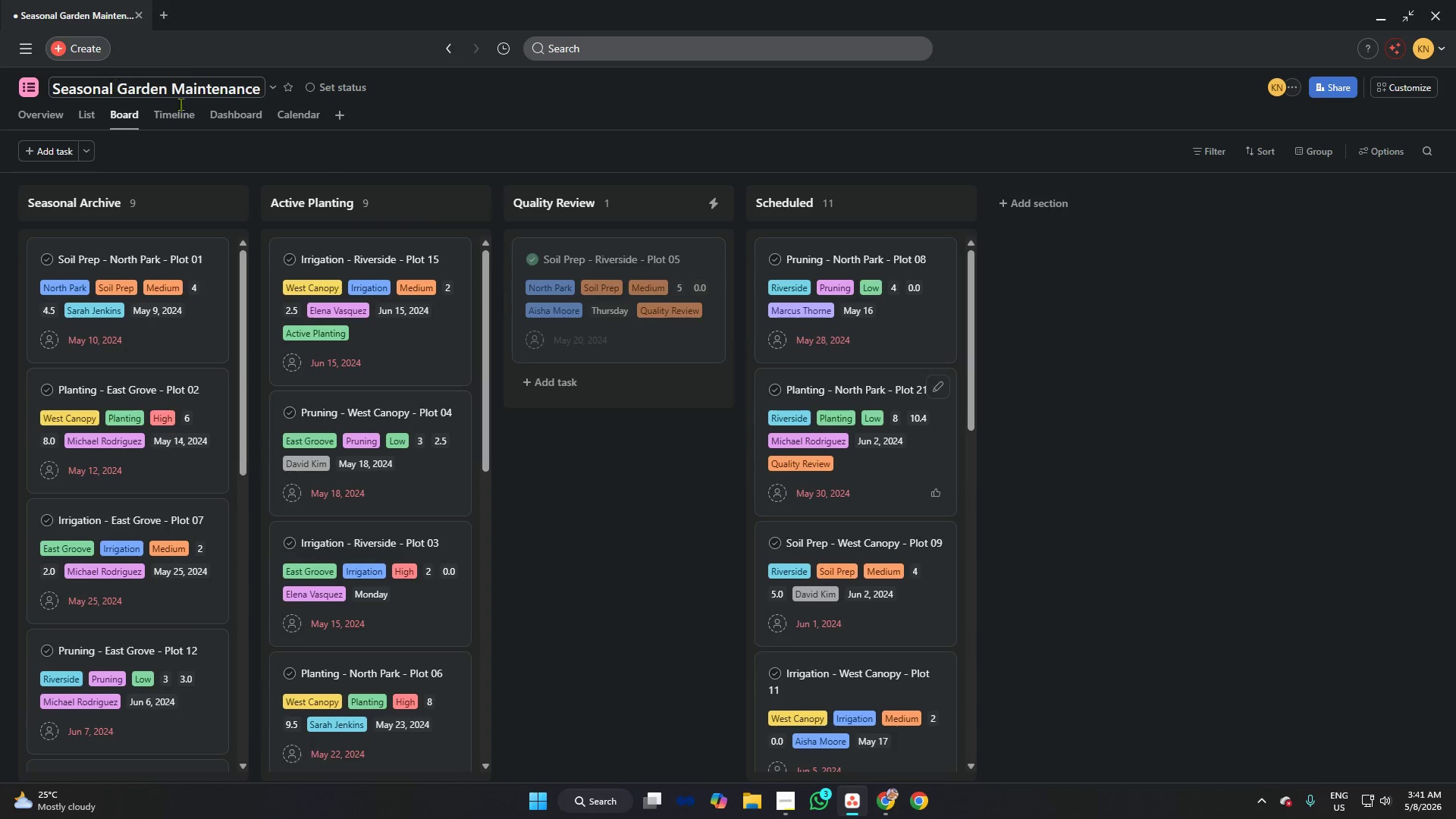 
left_click([235, 115])
 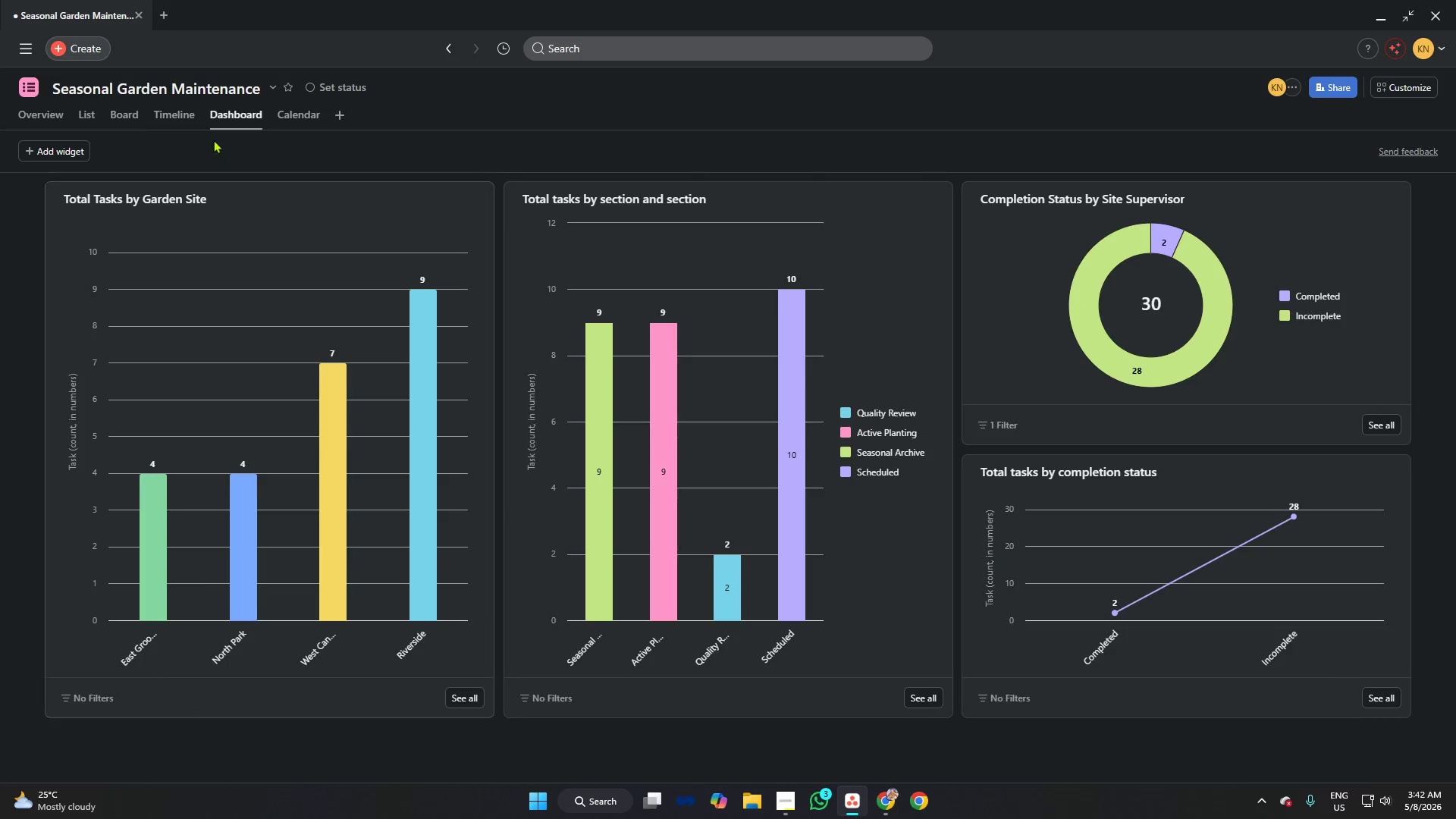 
scroll: coordinate [508, 367], scroll_direction: down, amount: 3.0
 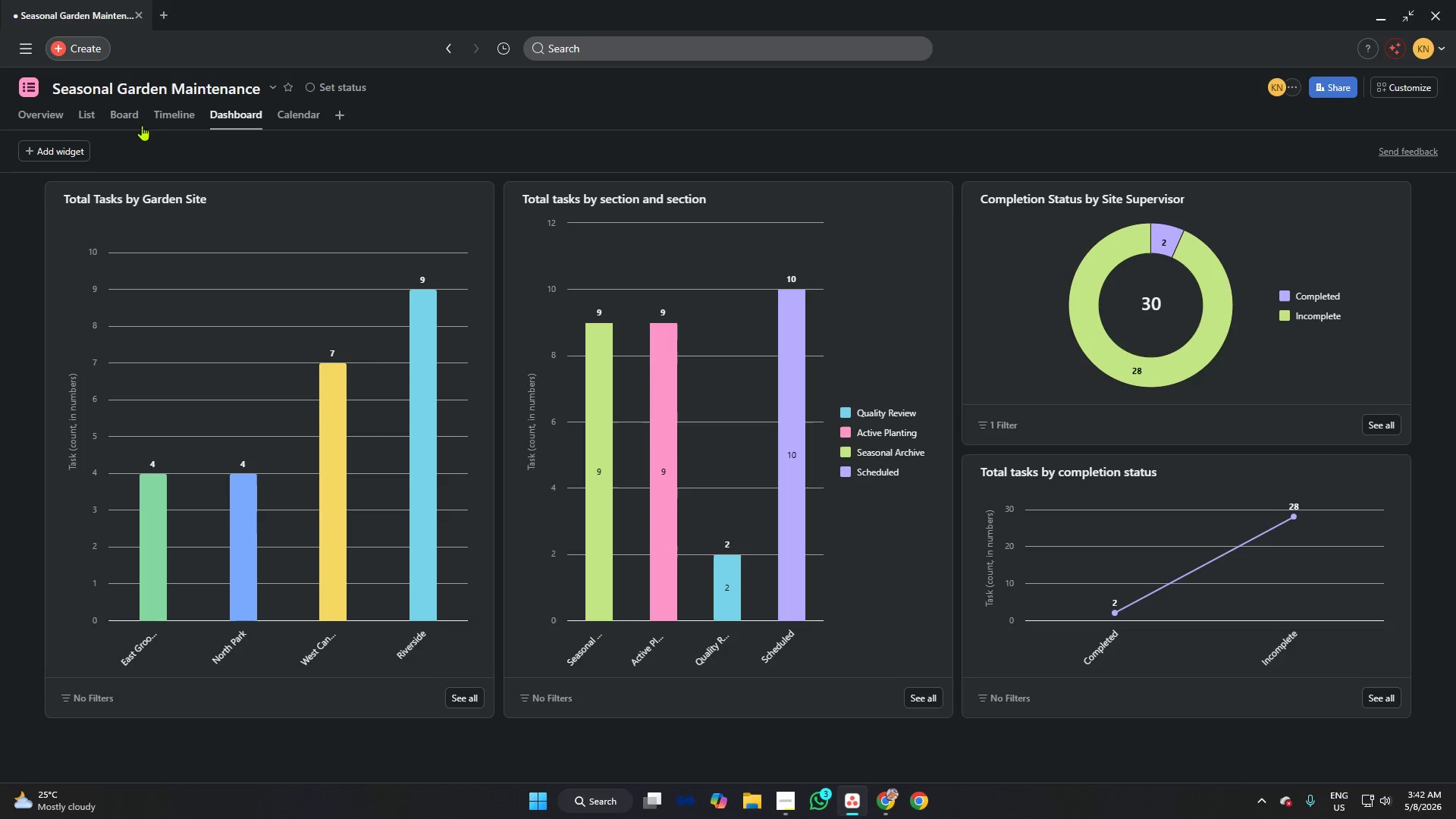 
left_click([135, 121])